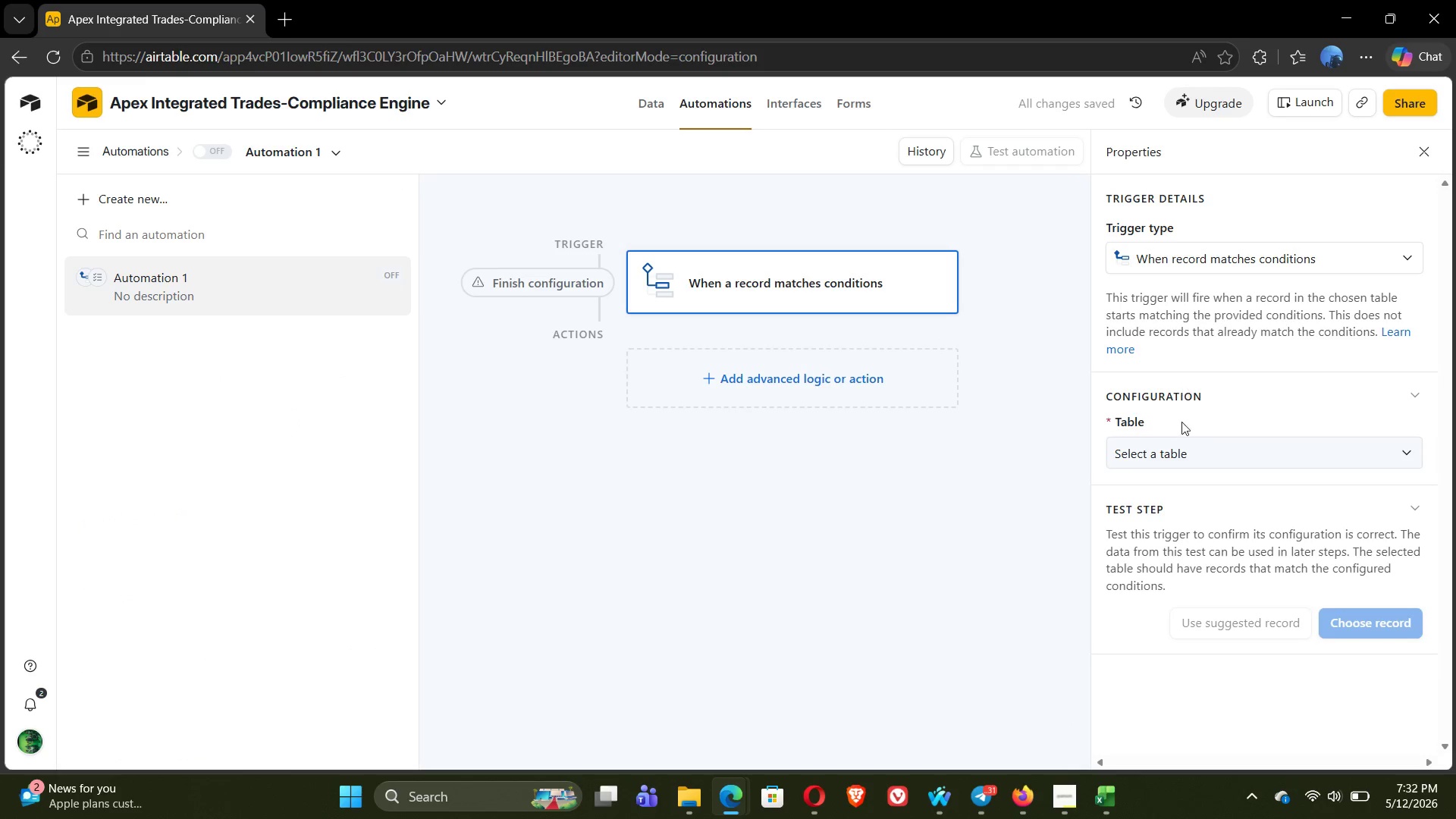 
left_click([1215, 452])
 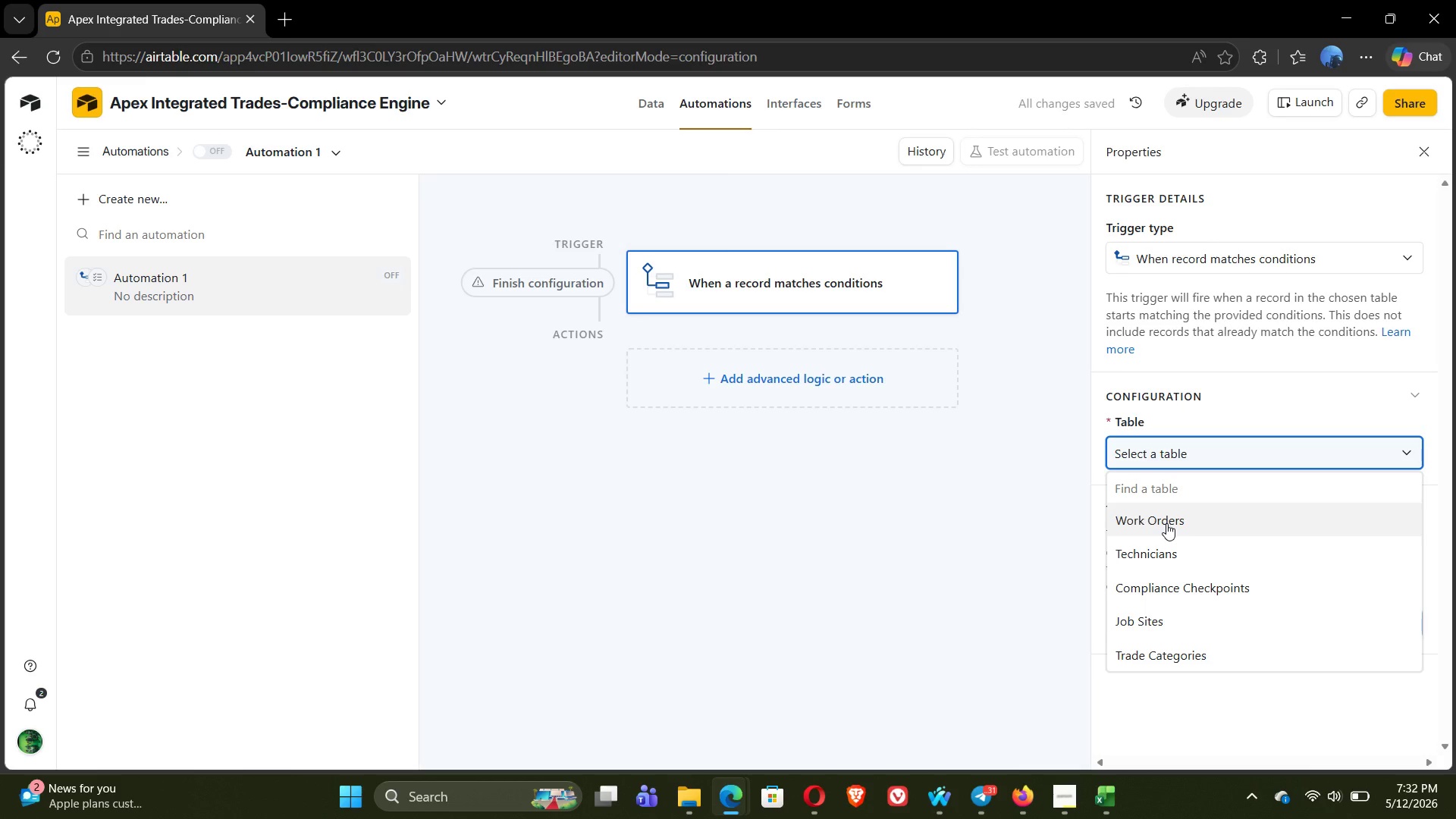 
left_click([1166, 523])
 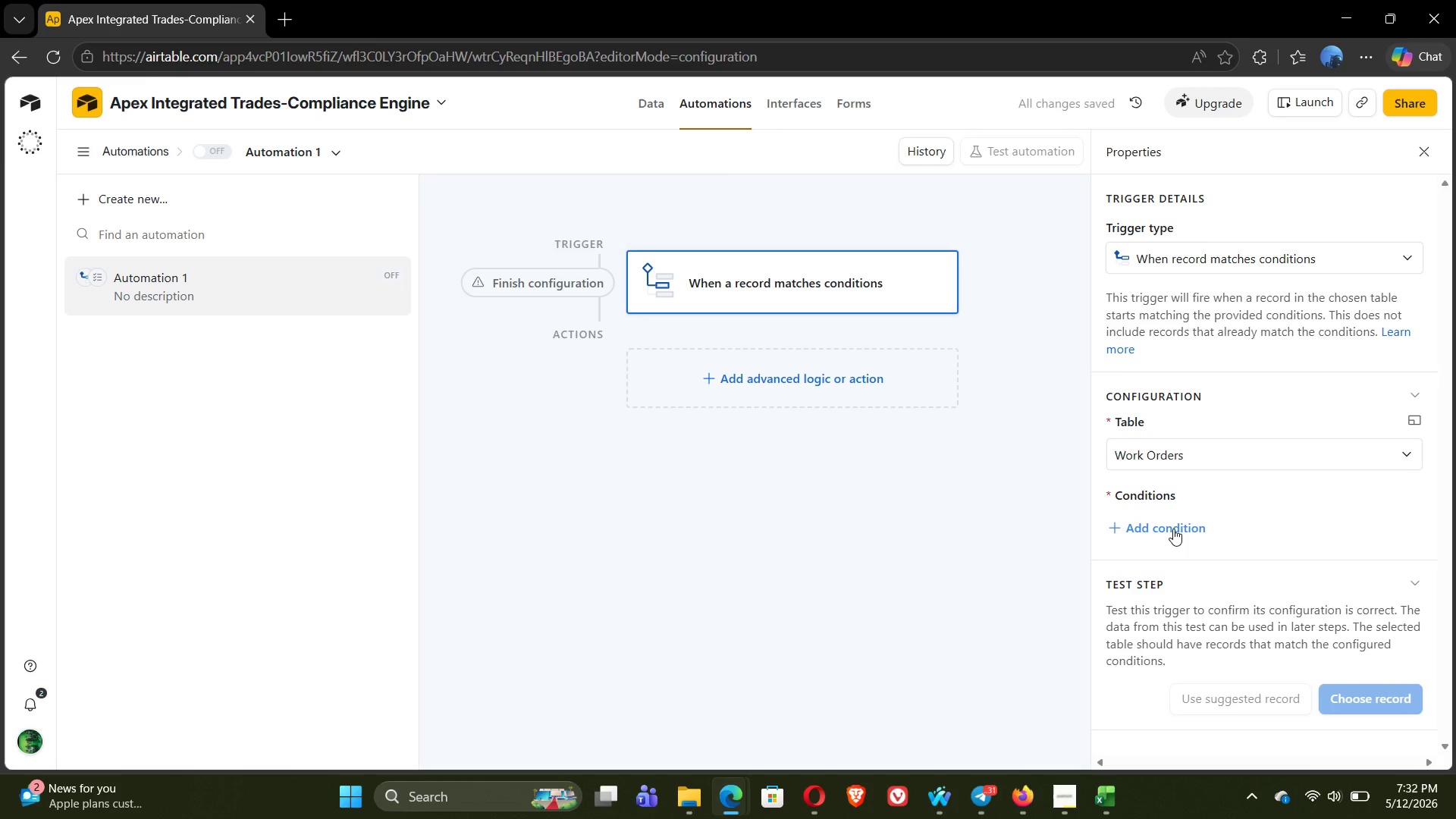 
left_click([1173, 529])
 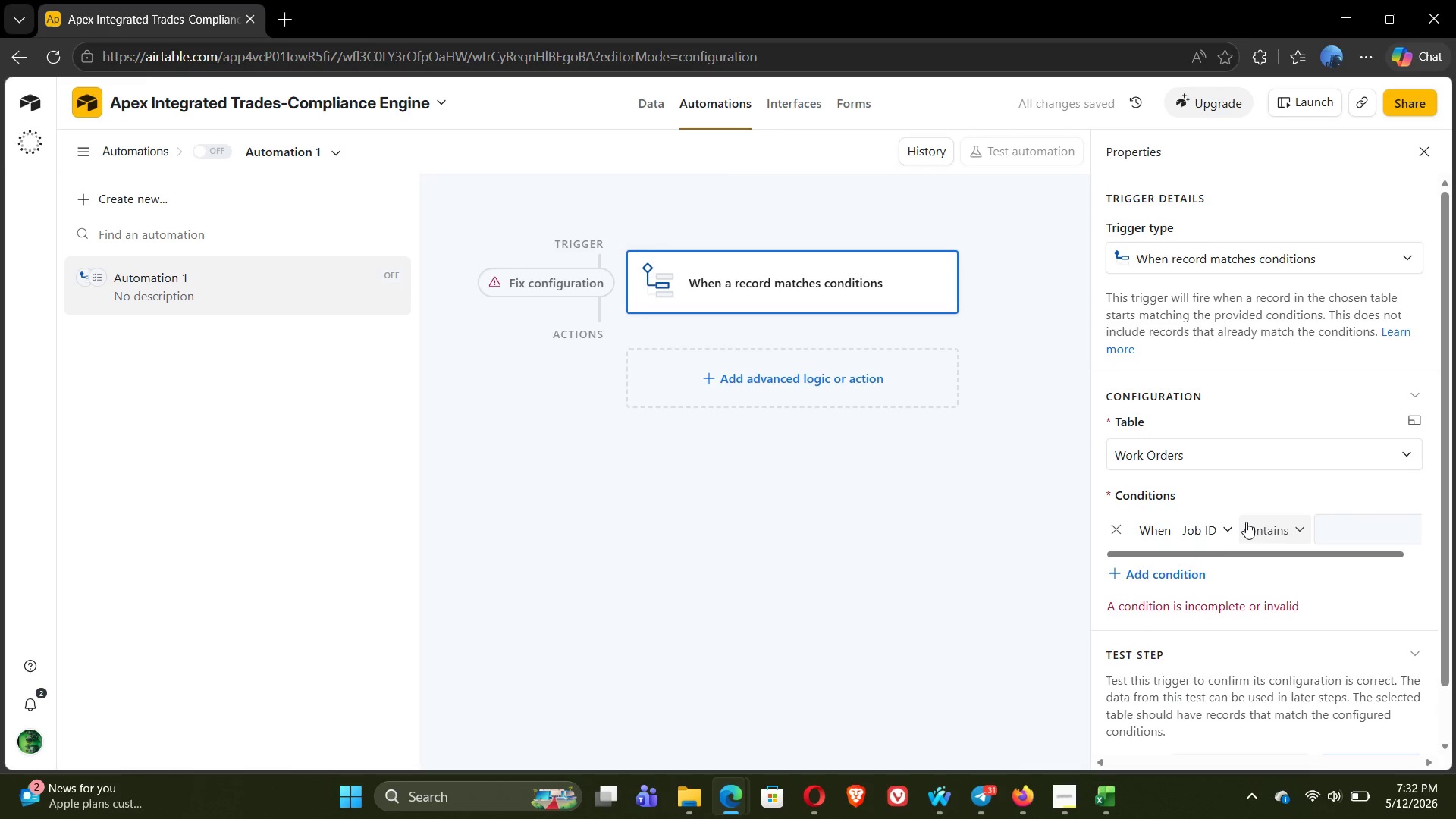 
left_click([1216, 532])
 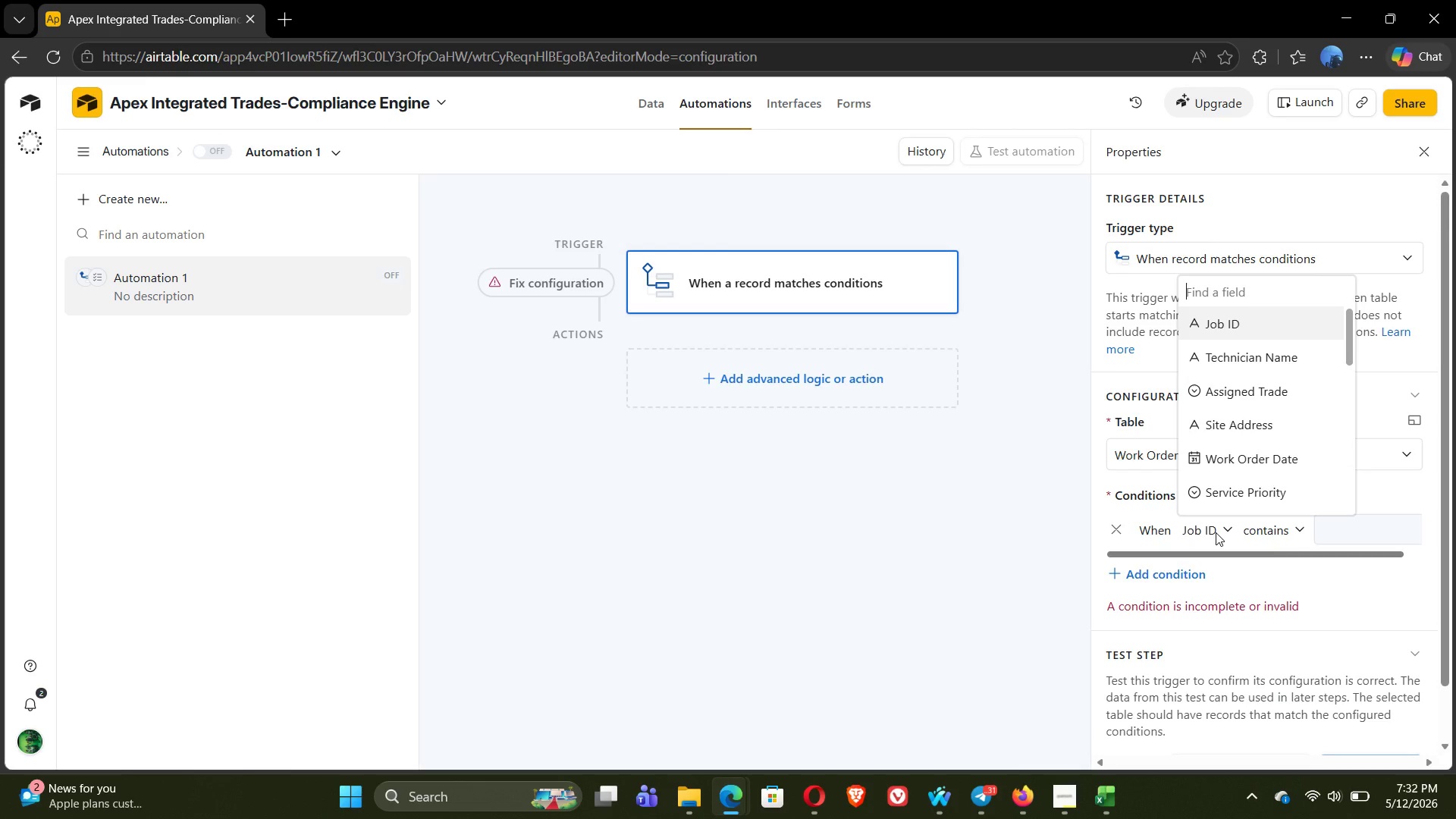 
wait(5.69)
 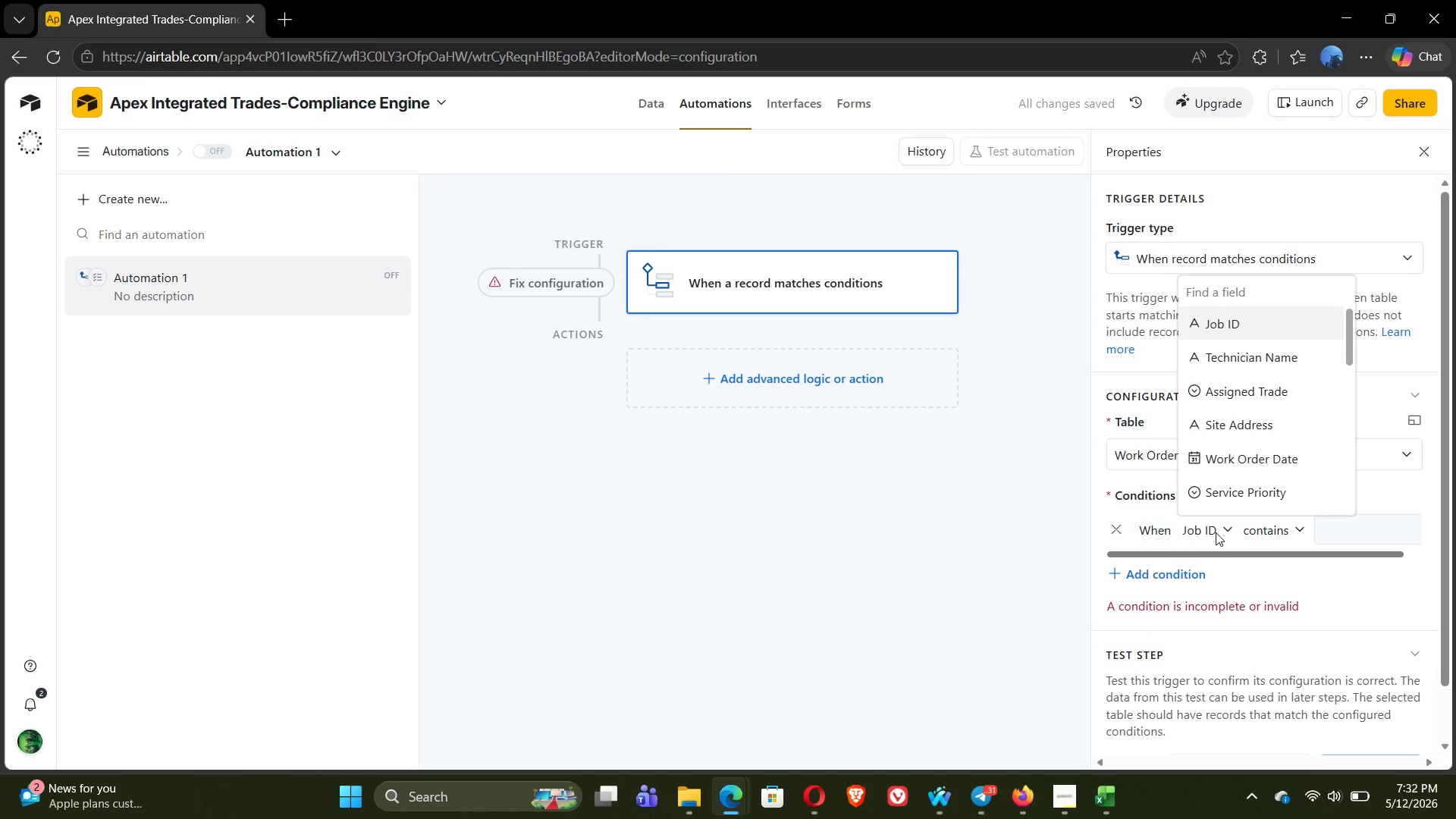 
type(ph)
 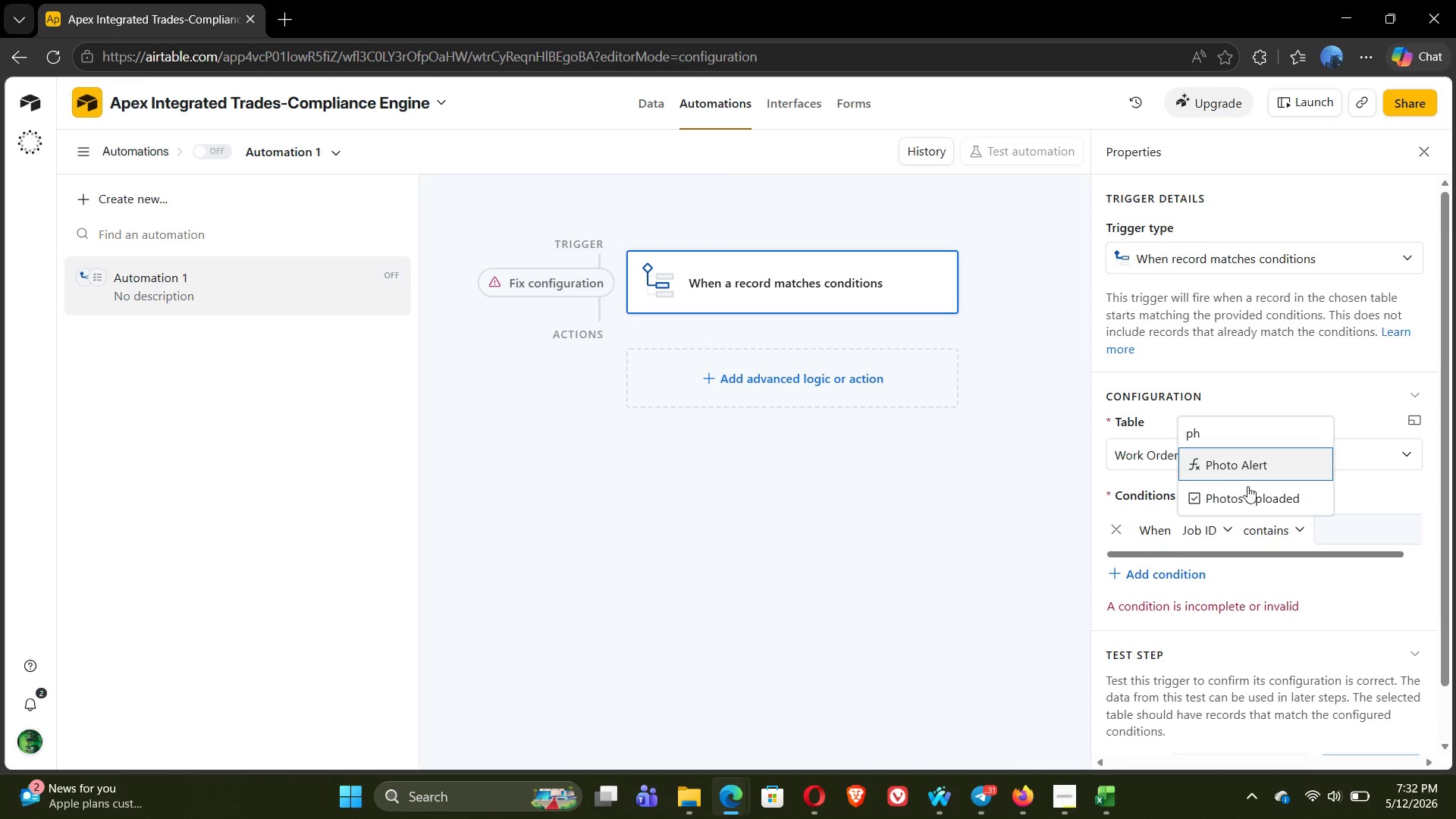 
left_click([1254, 500])
 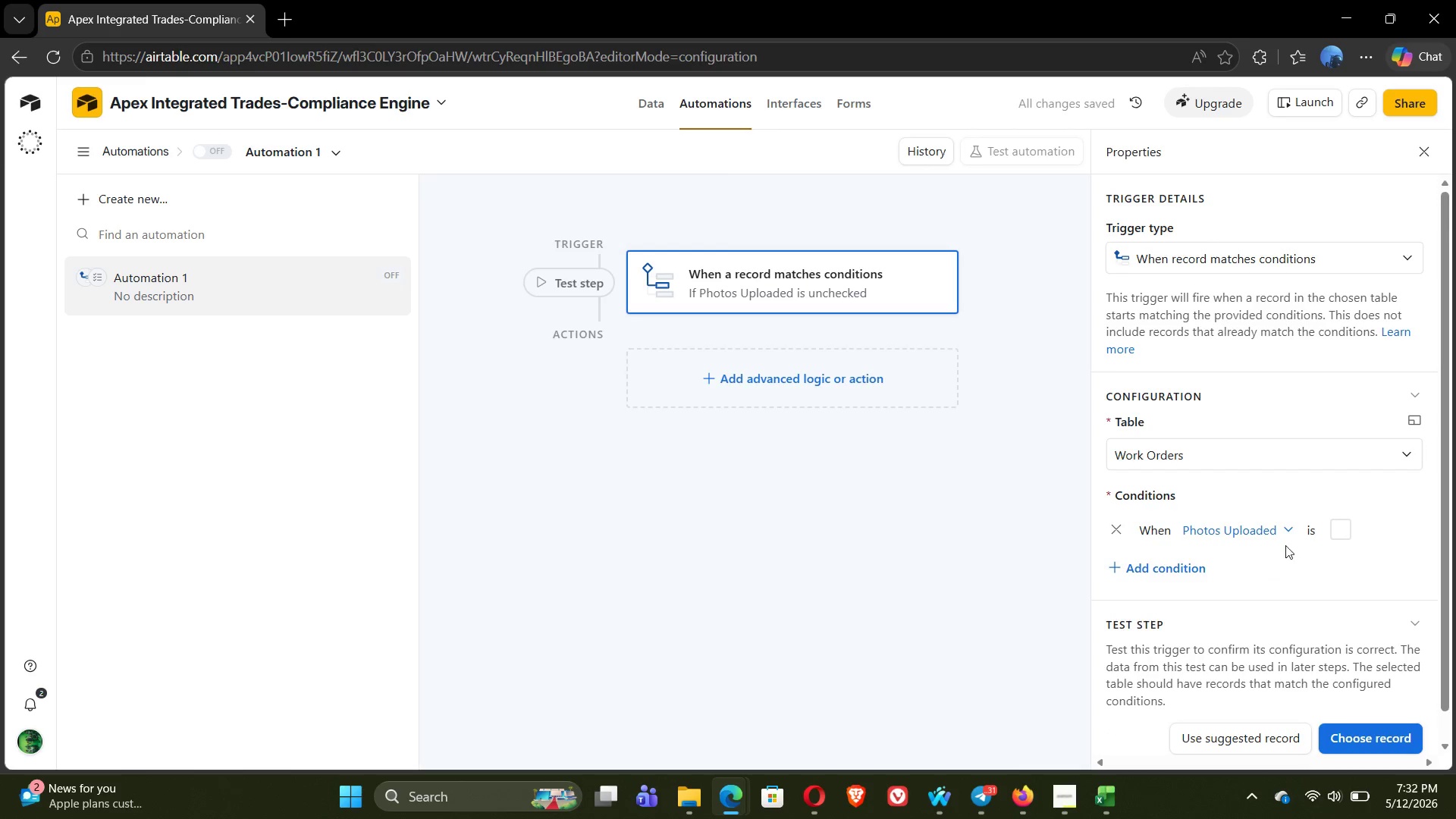 
wait(5.11)
 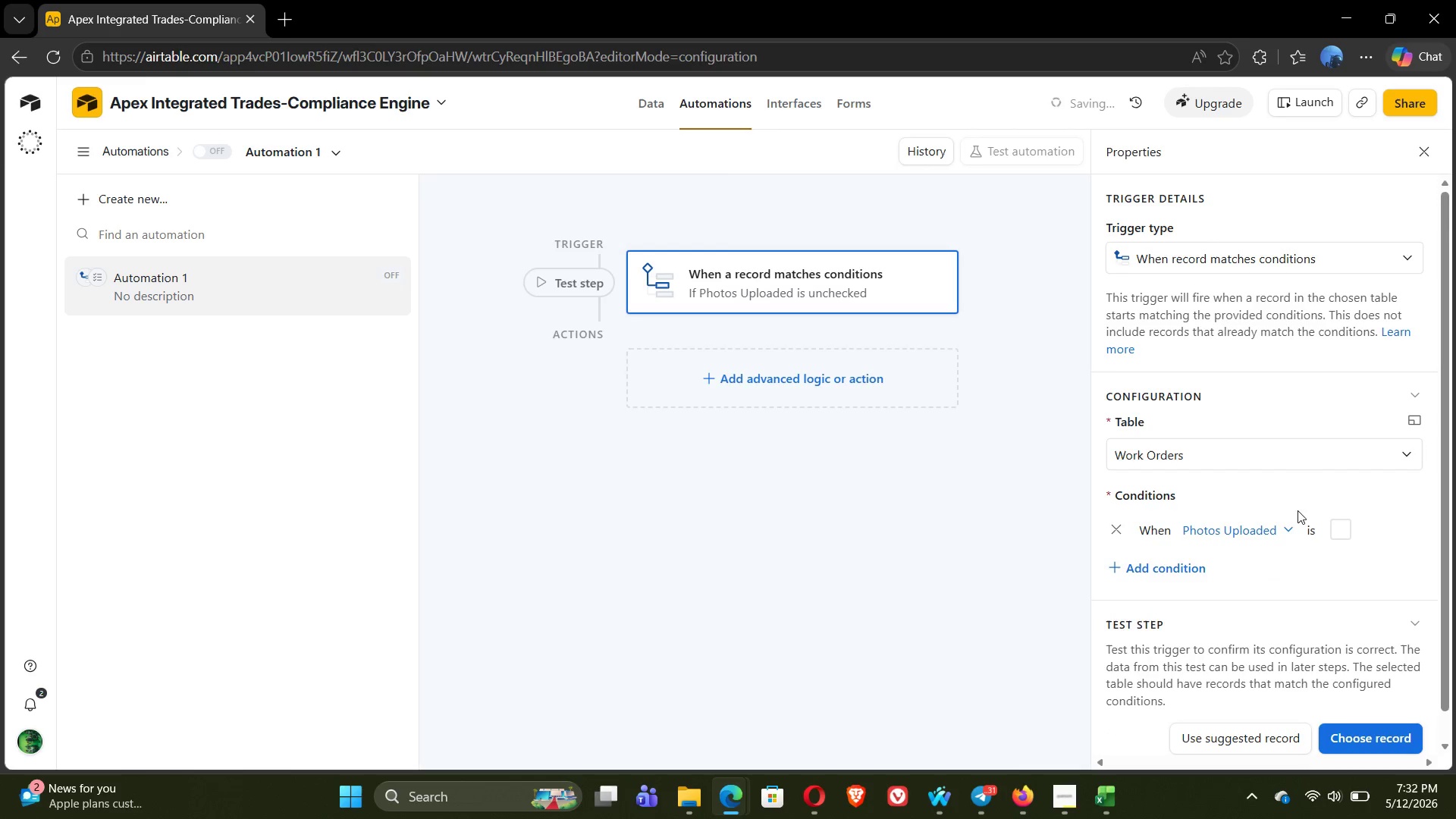 
left_click([1131, 571])
 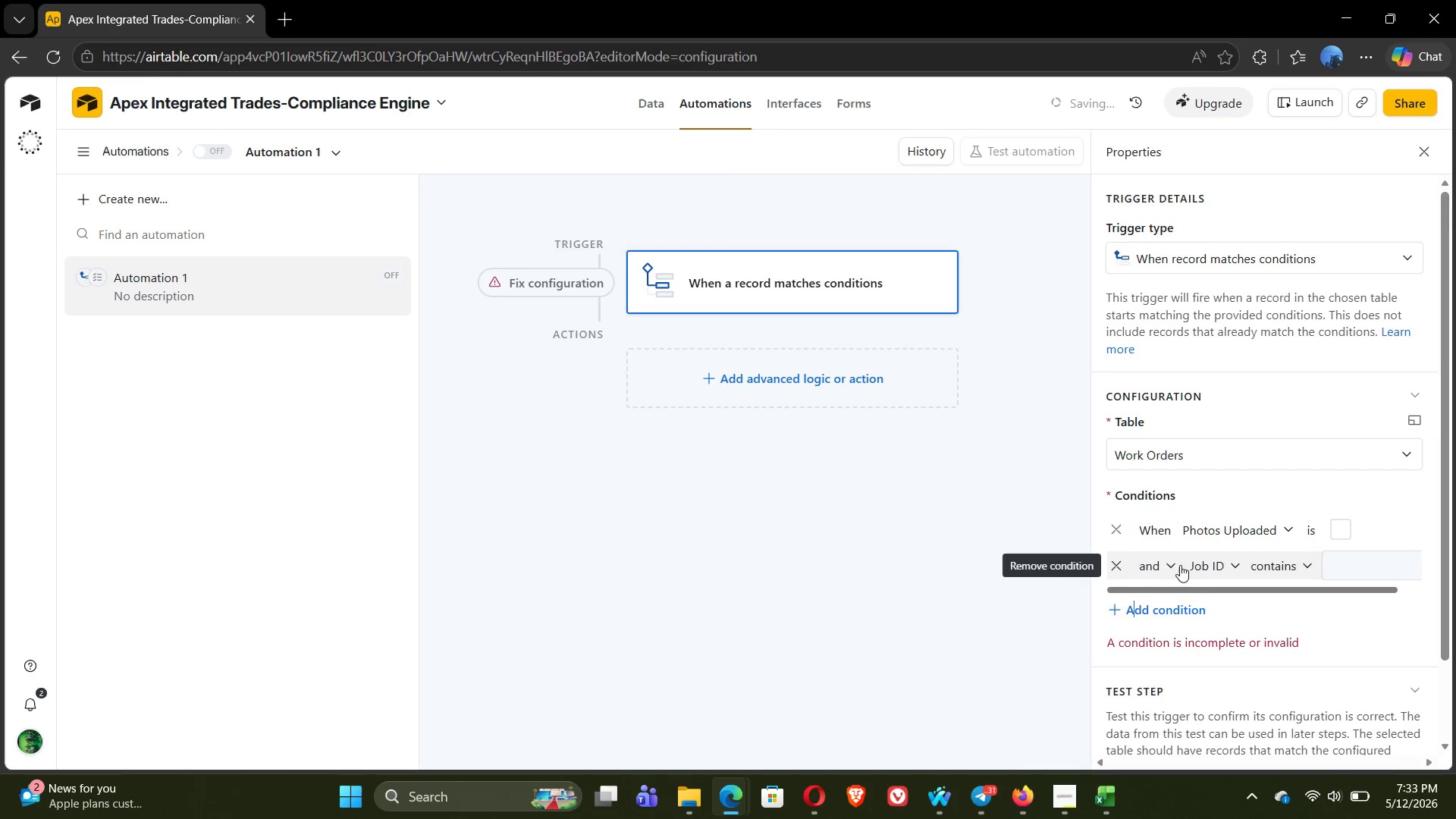 
left_click([1211, 566])
 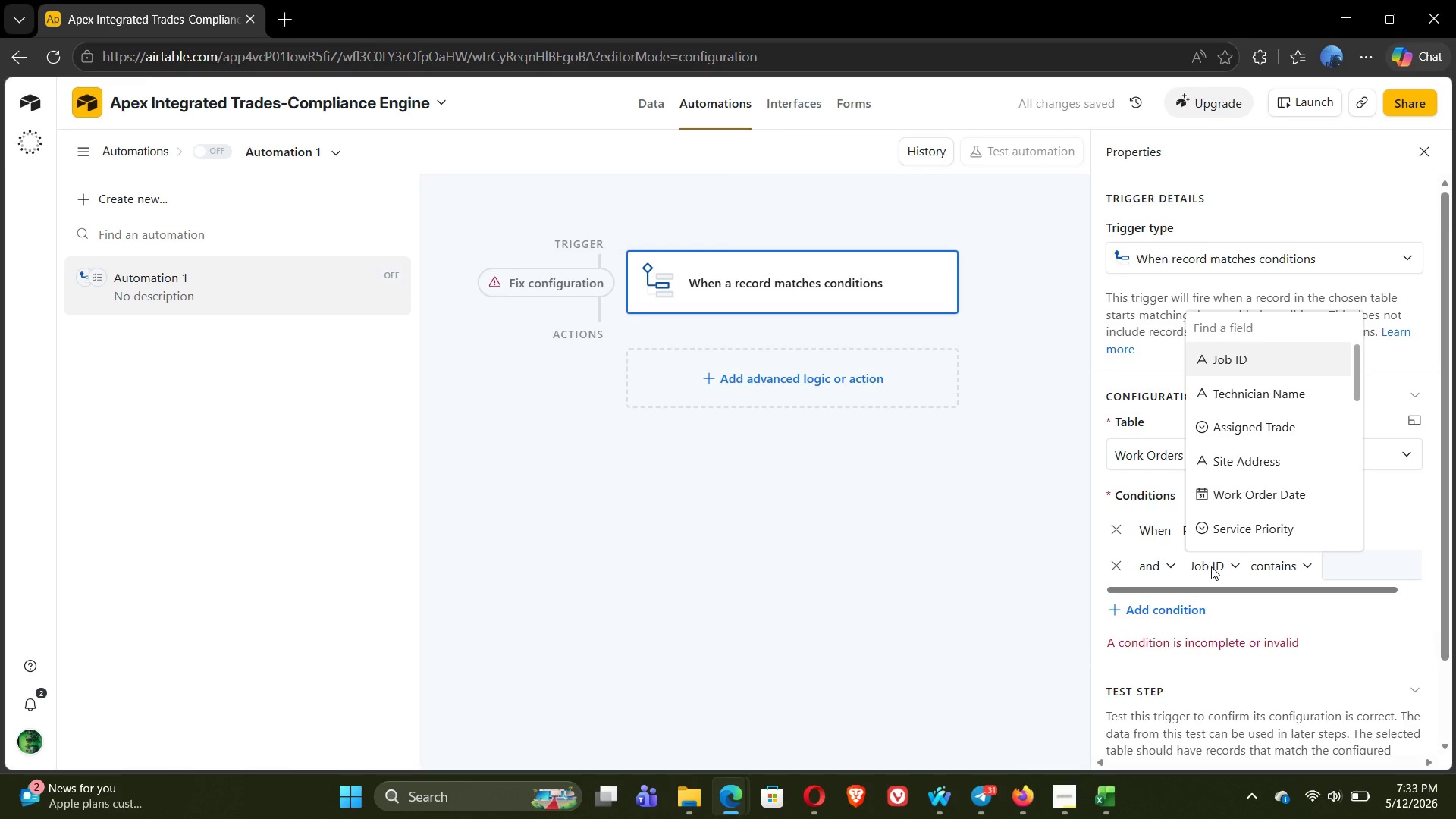 
type(compl)
 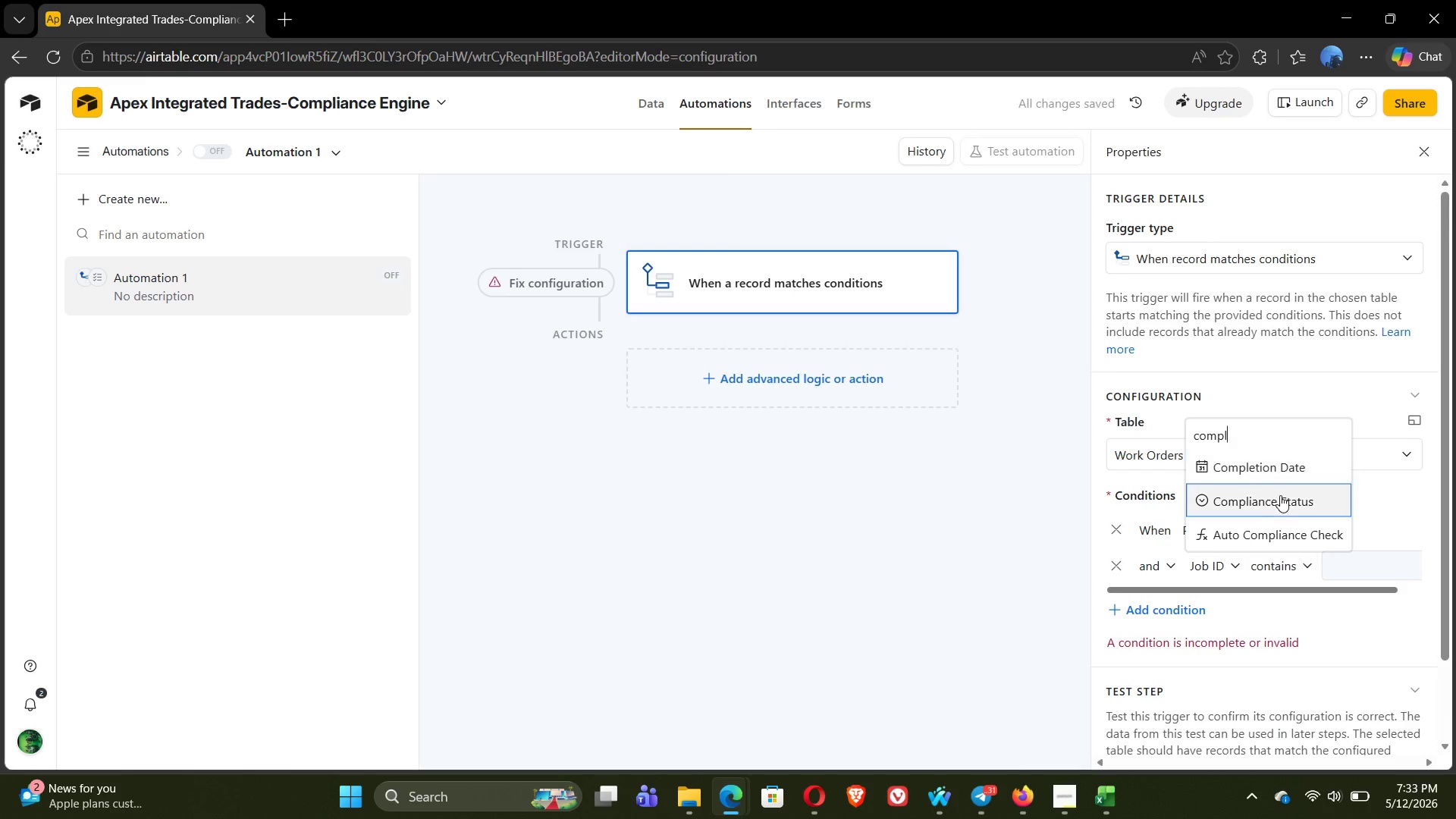 
left_click([1280, 494])
 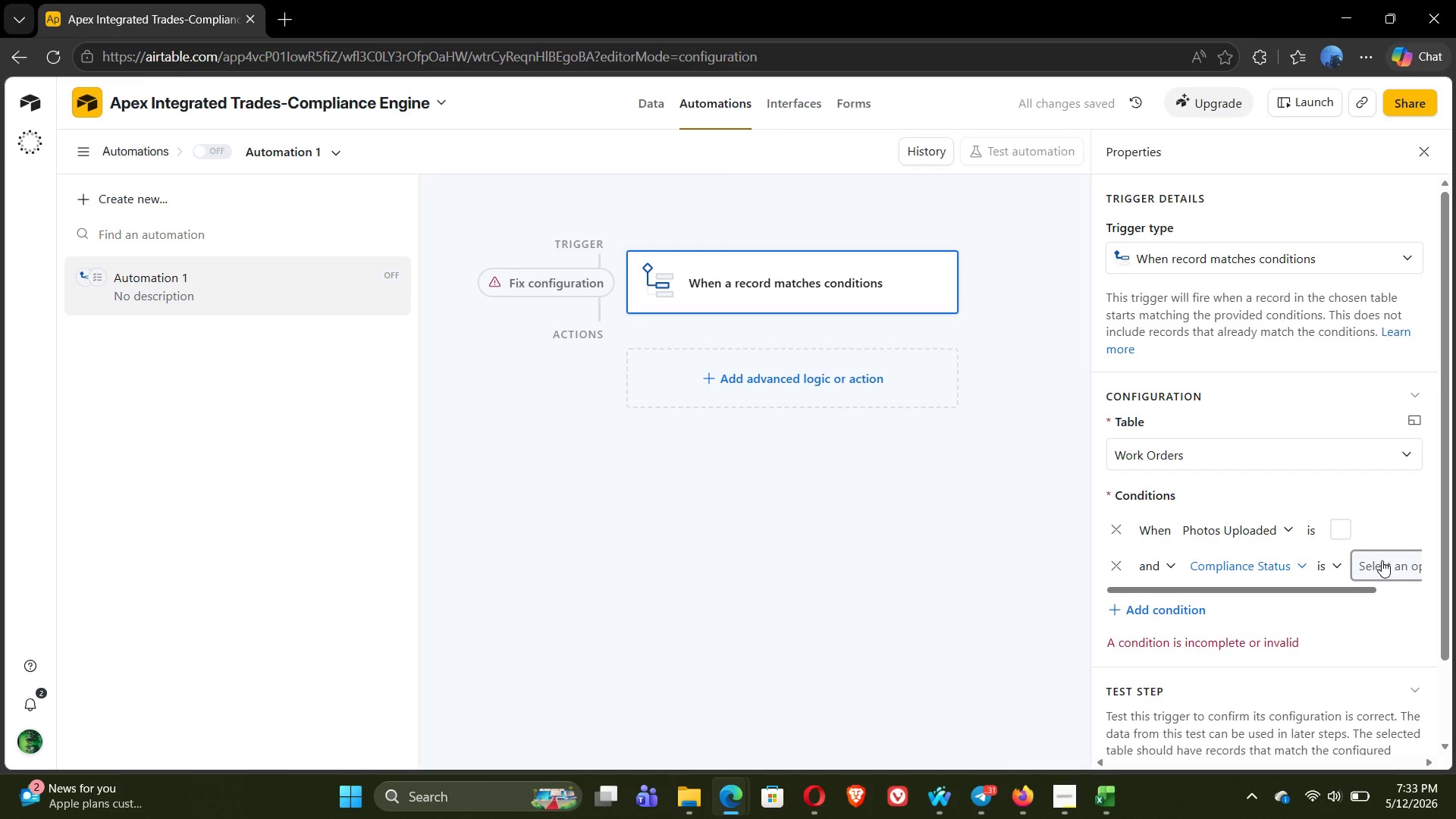 
left_click([1385, 559])
 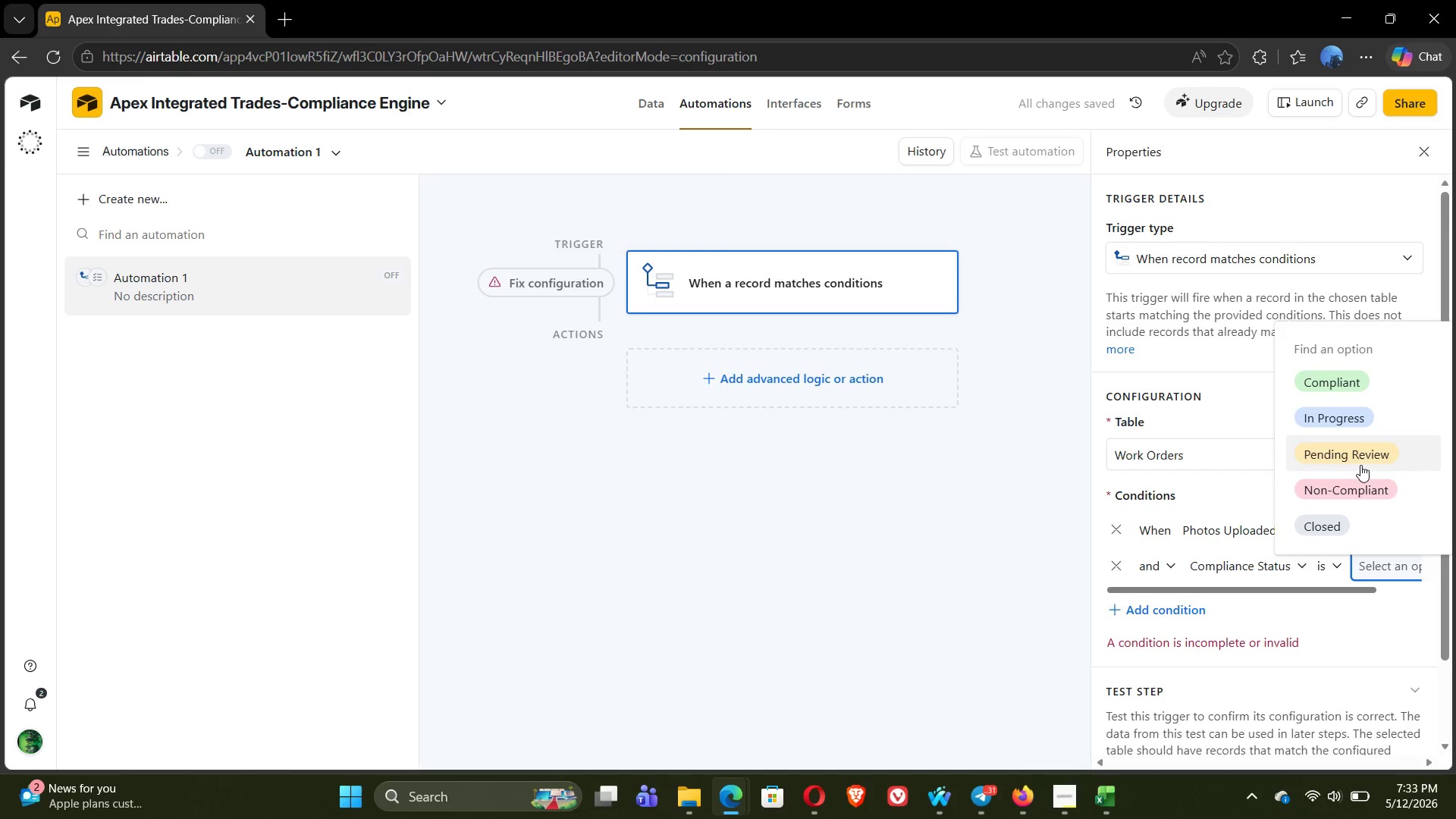 
left_click([1357, 449])
 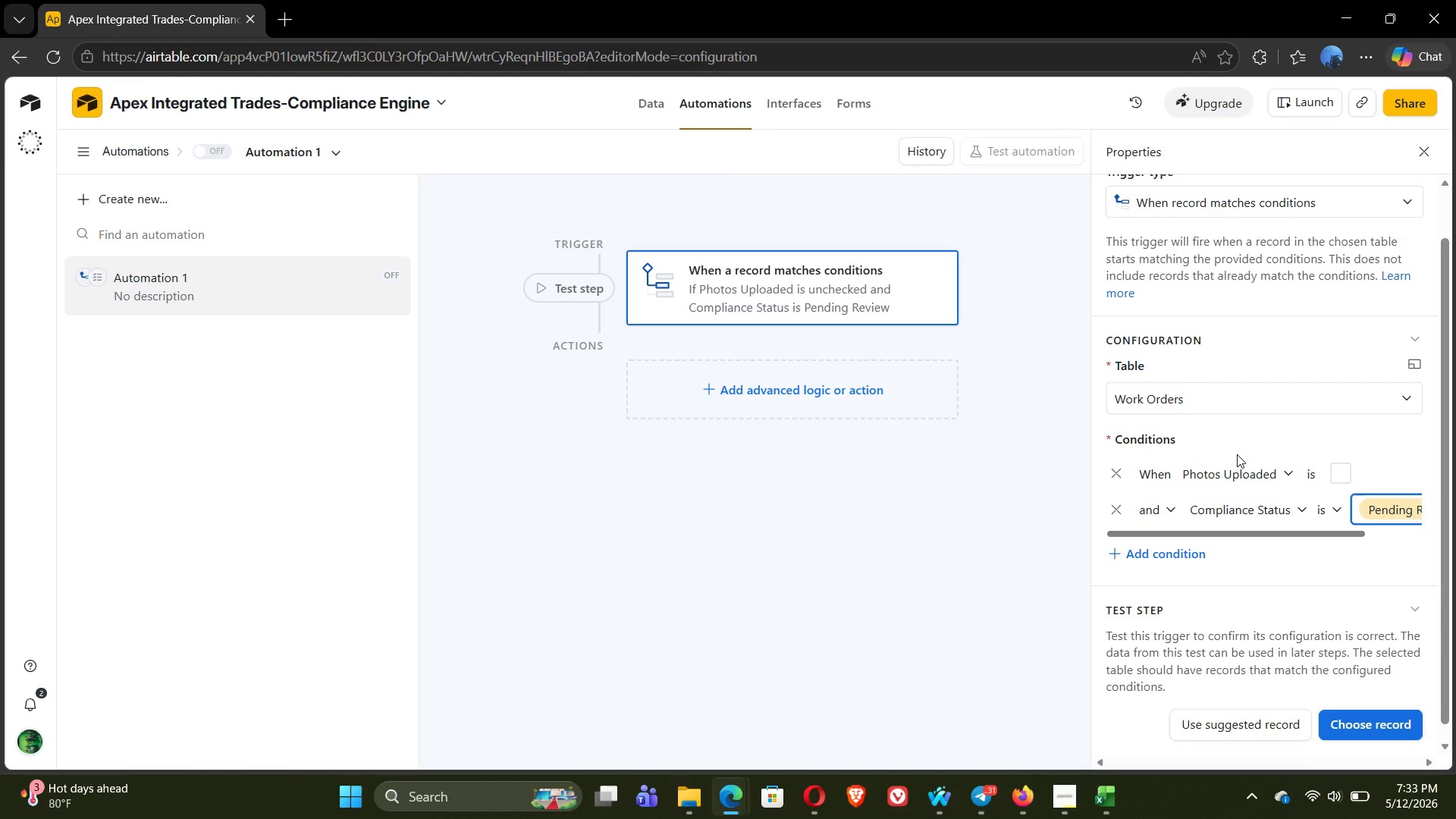 
wait(33.55)
 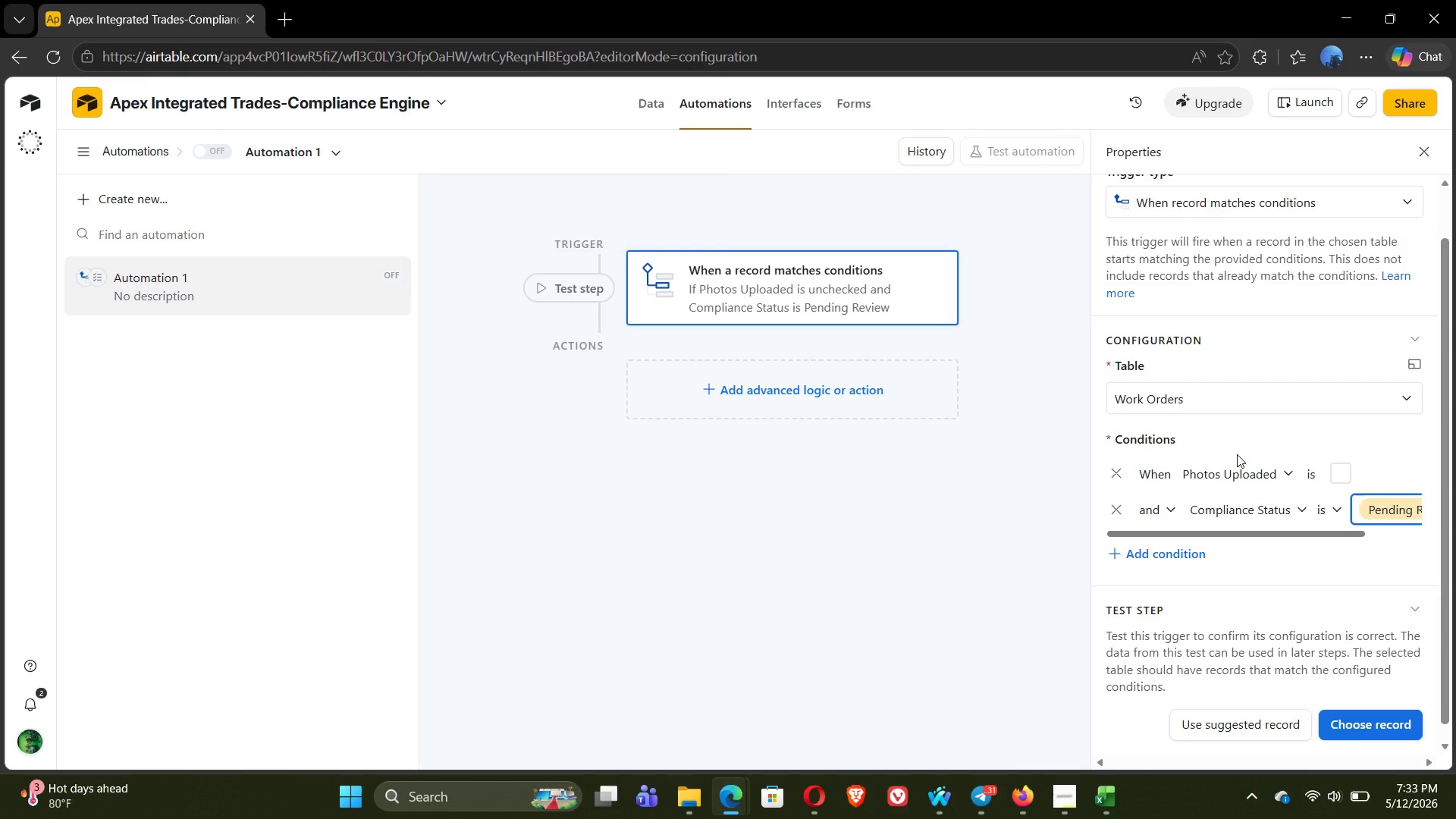 
left_click([755, 388])
 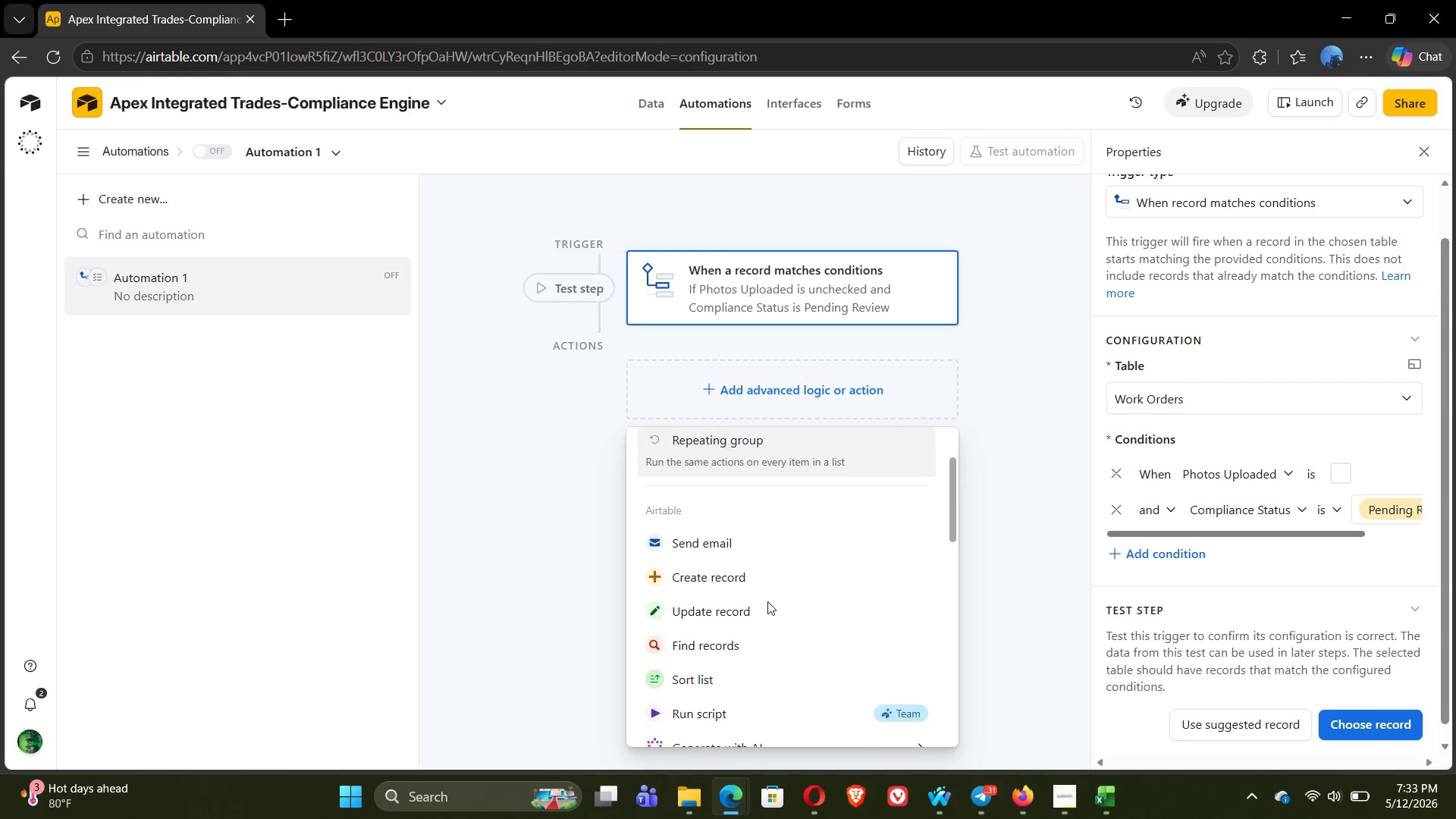 
left_click([731, 603])
 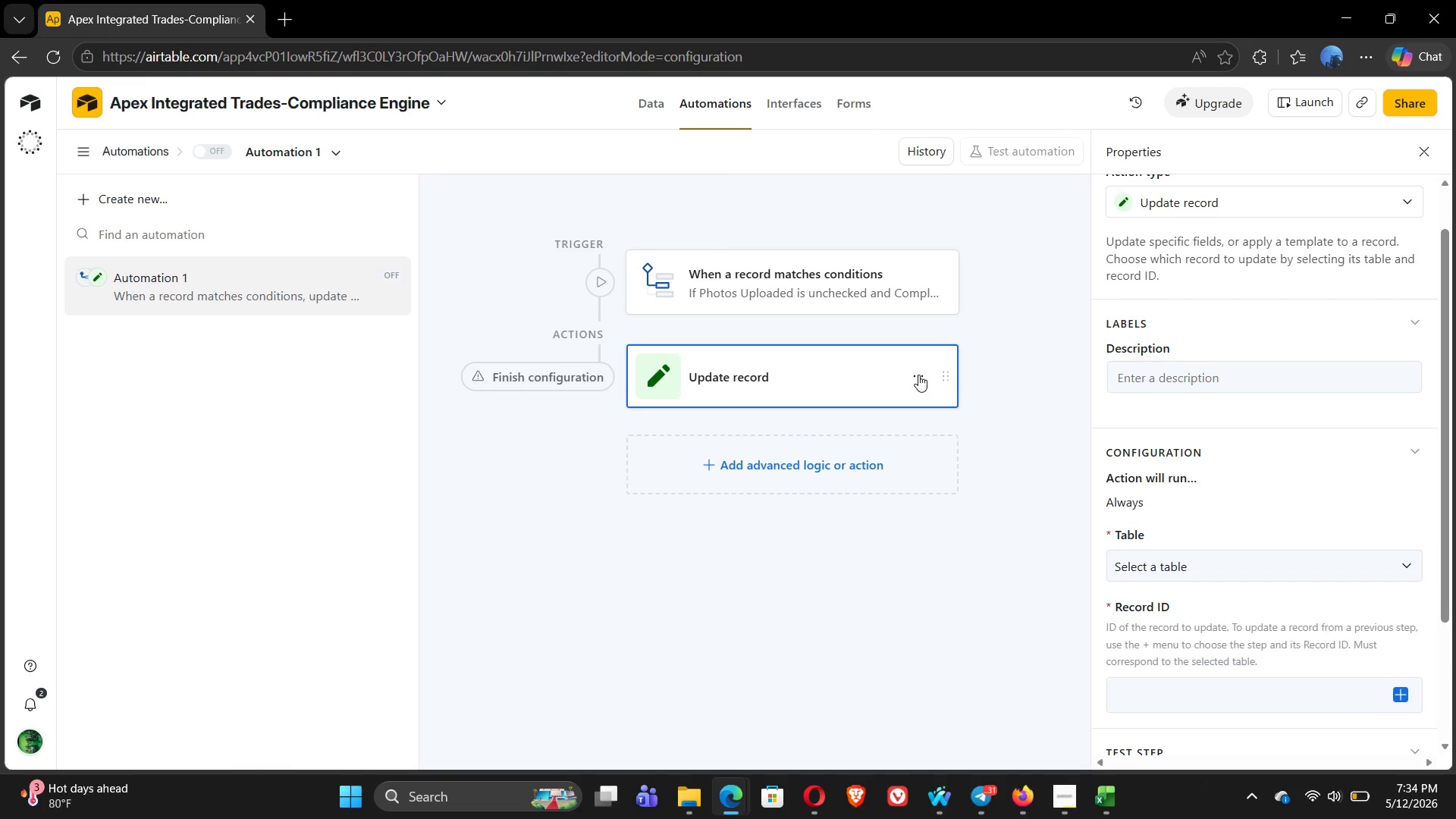 
wait(19.58)
 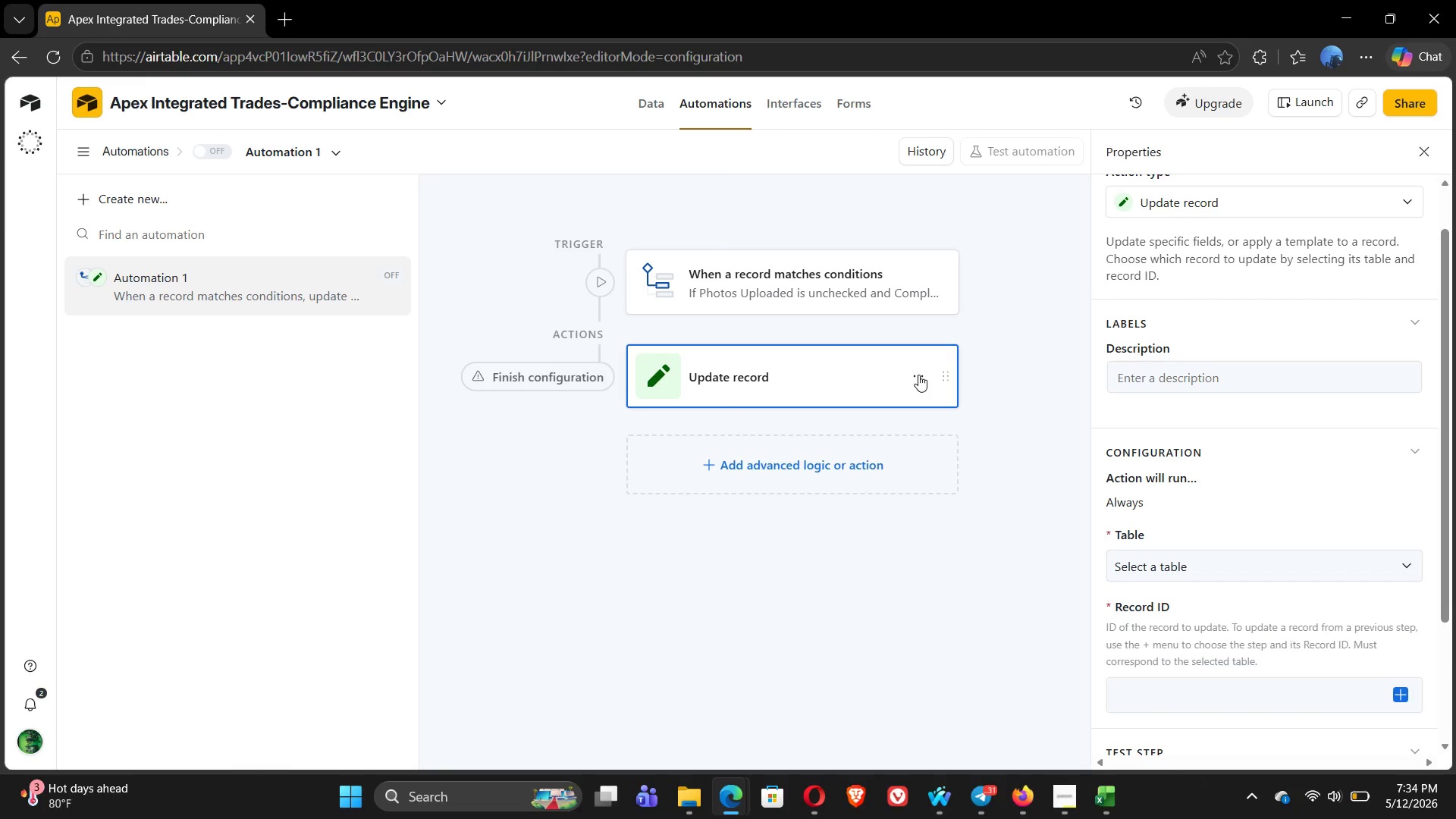 
left_click([1235, 555])
 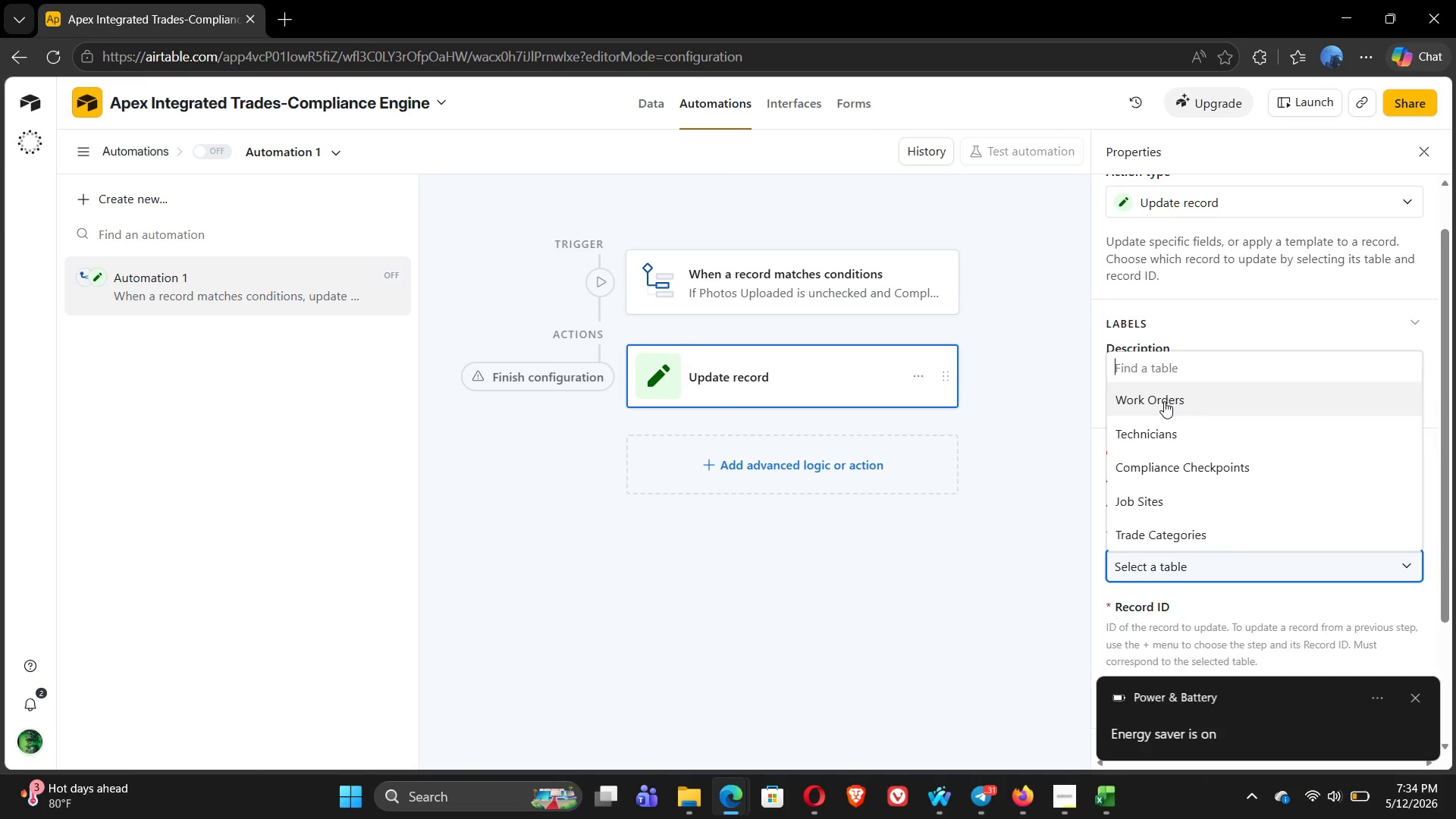 
left_click([1164, 401])
 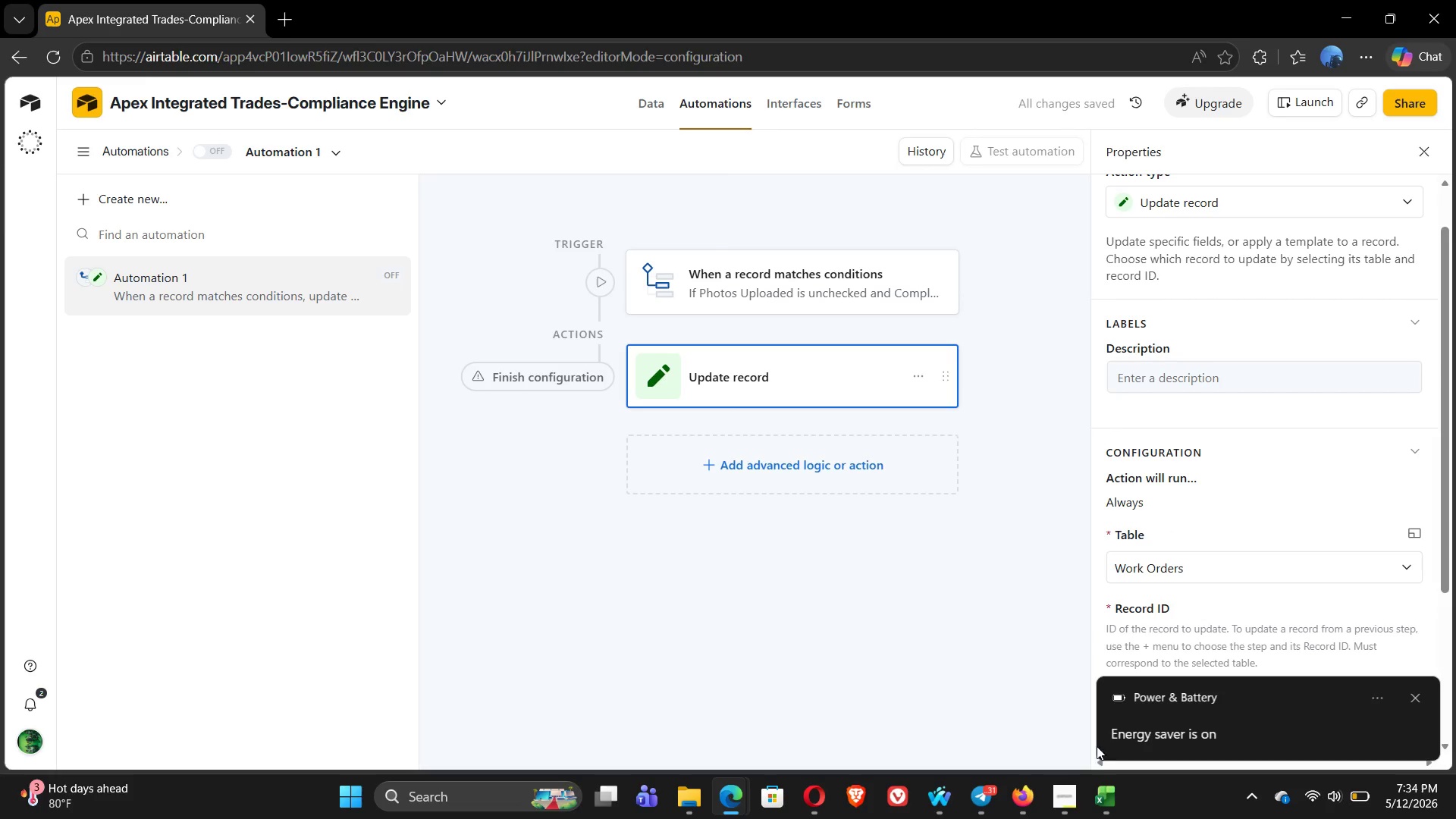 
left_click([1068, 809])